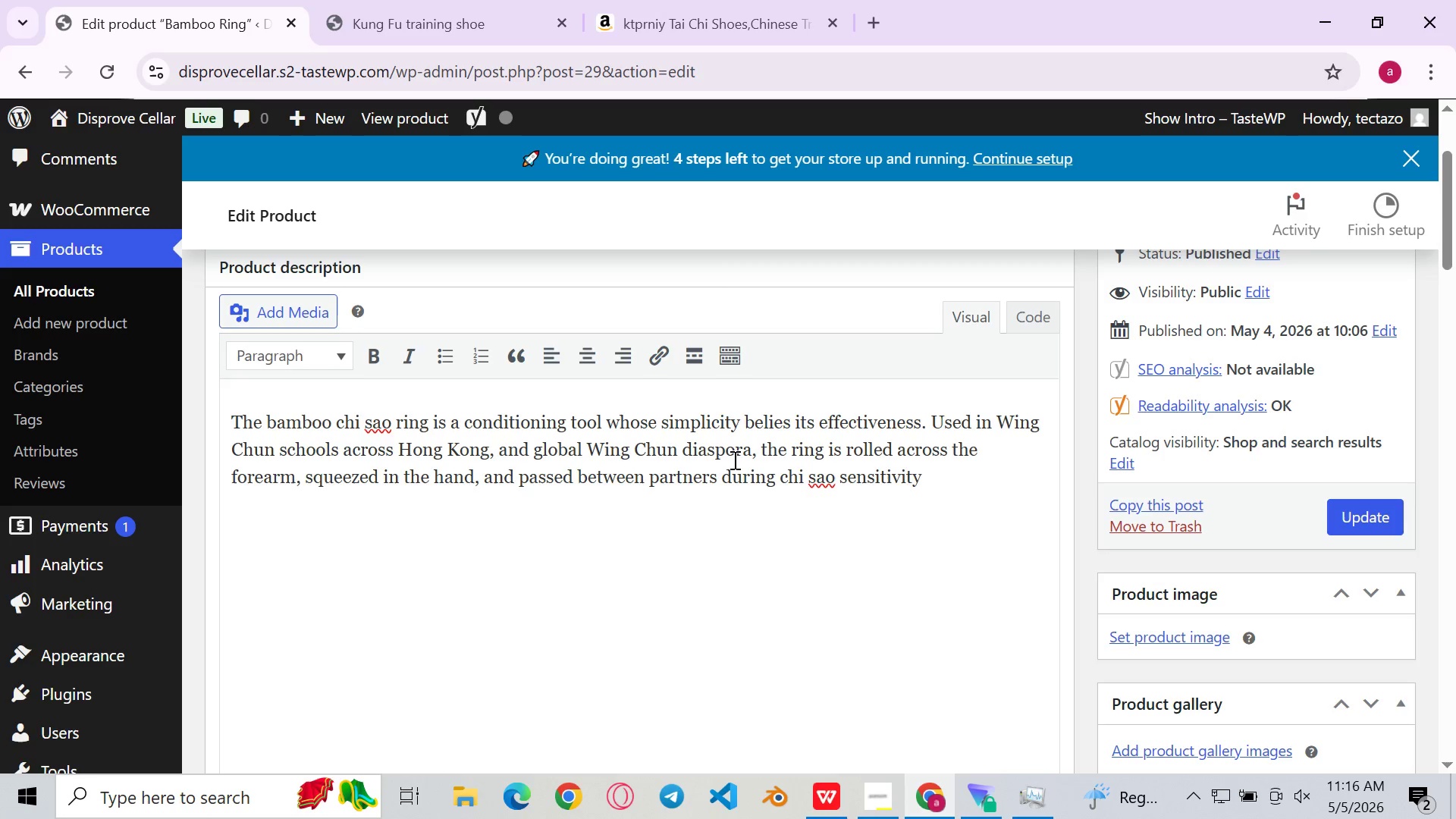 
type(drills to develop )
 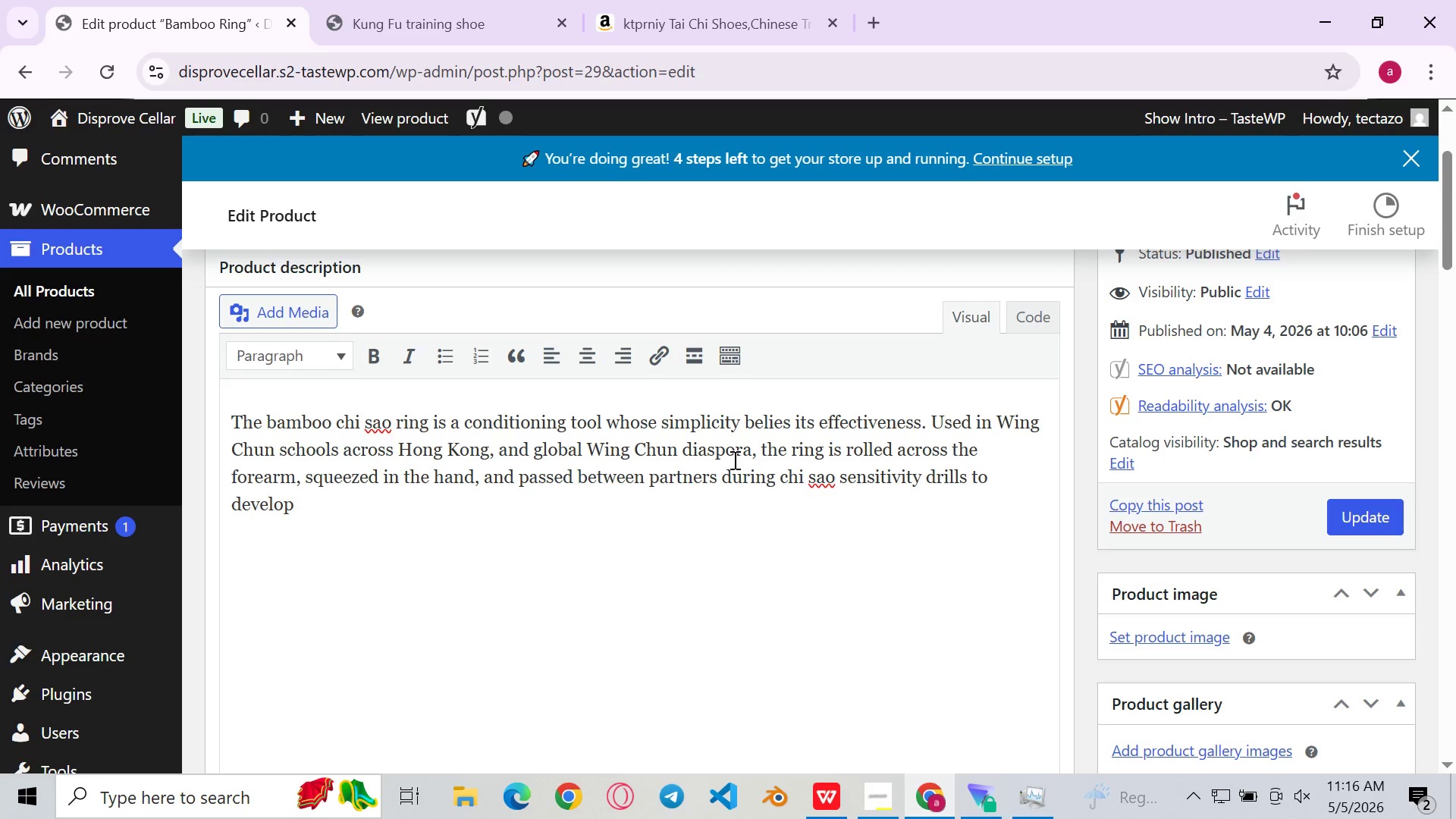 
type(the specific muscl)
key(Backspace)
type(ular endurance )
 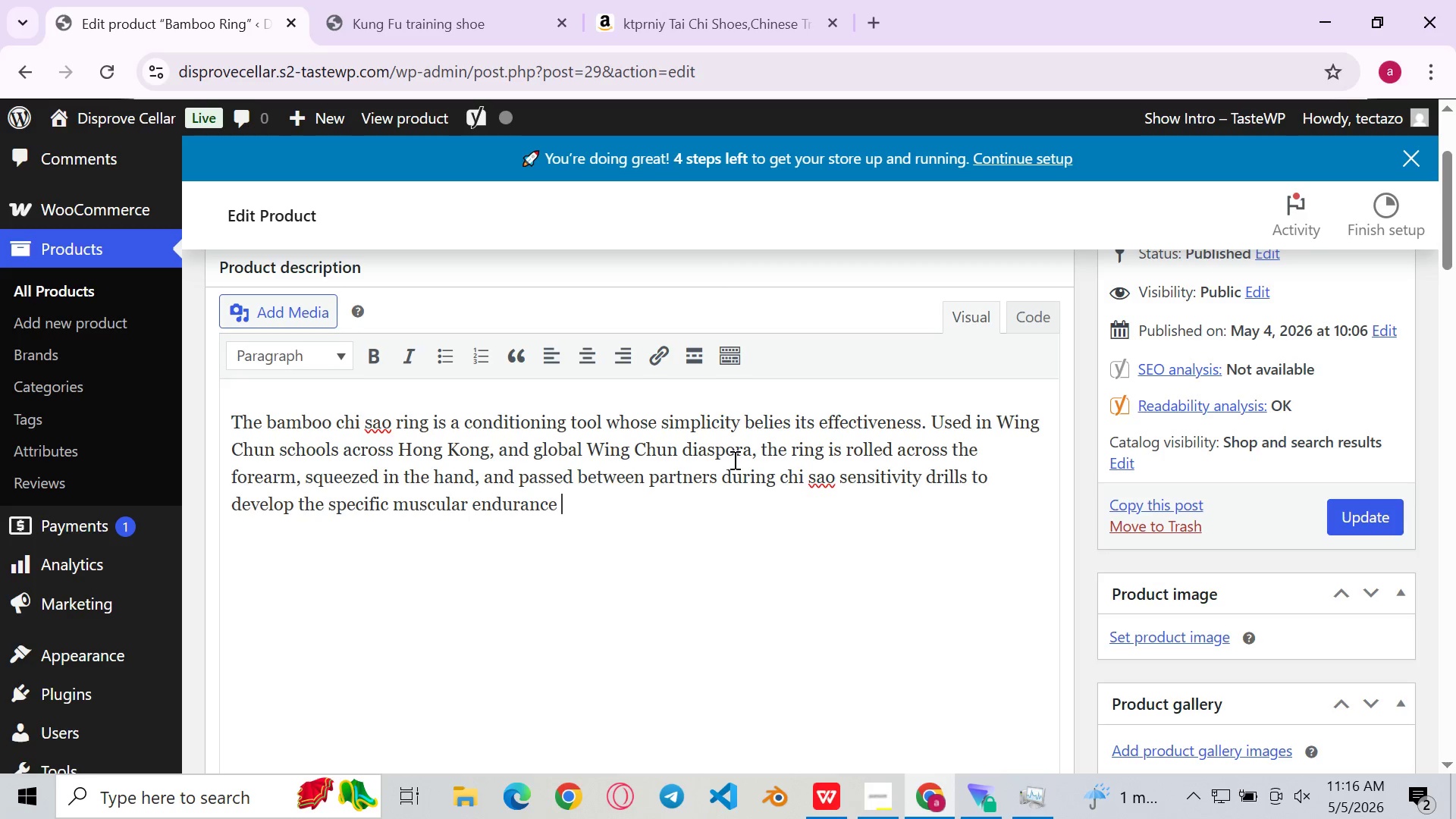 
wait(6.91)
 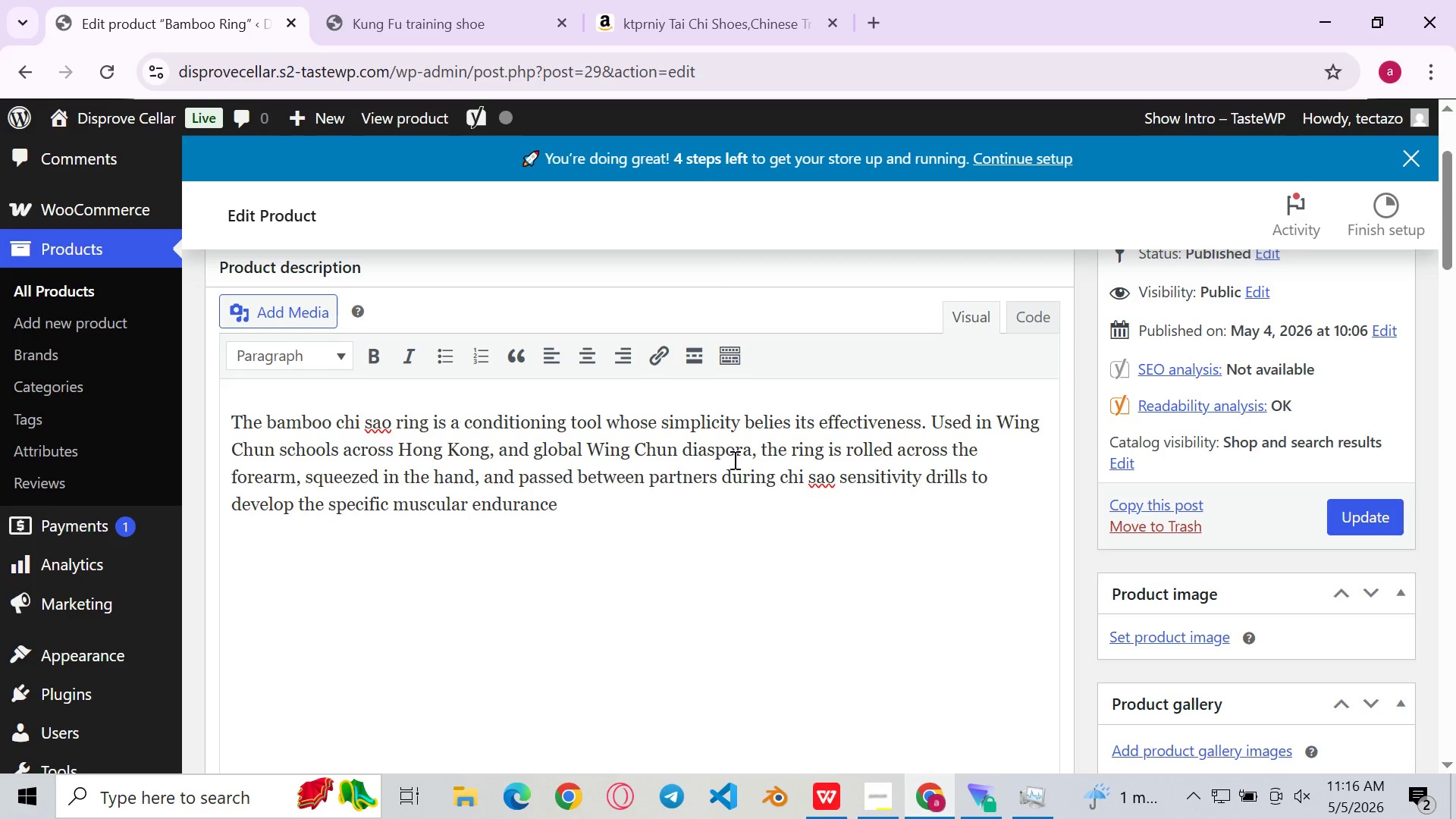 
type(.)
key(Backspace)
type(, tendo)
 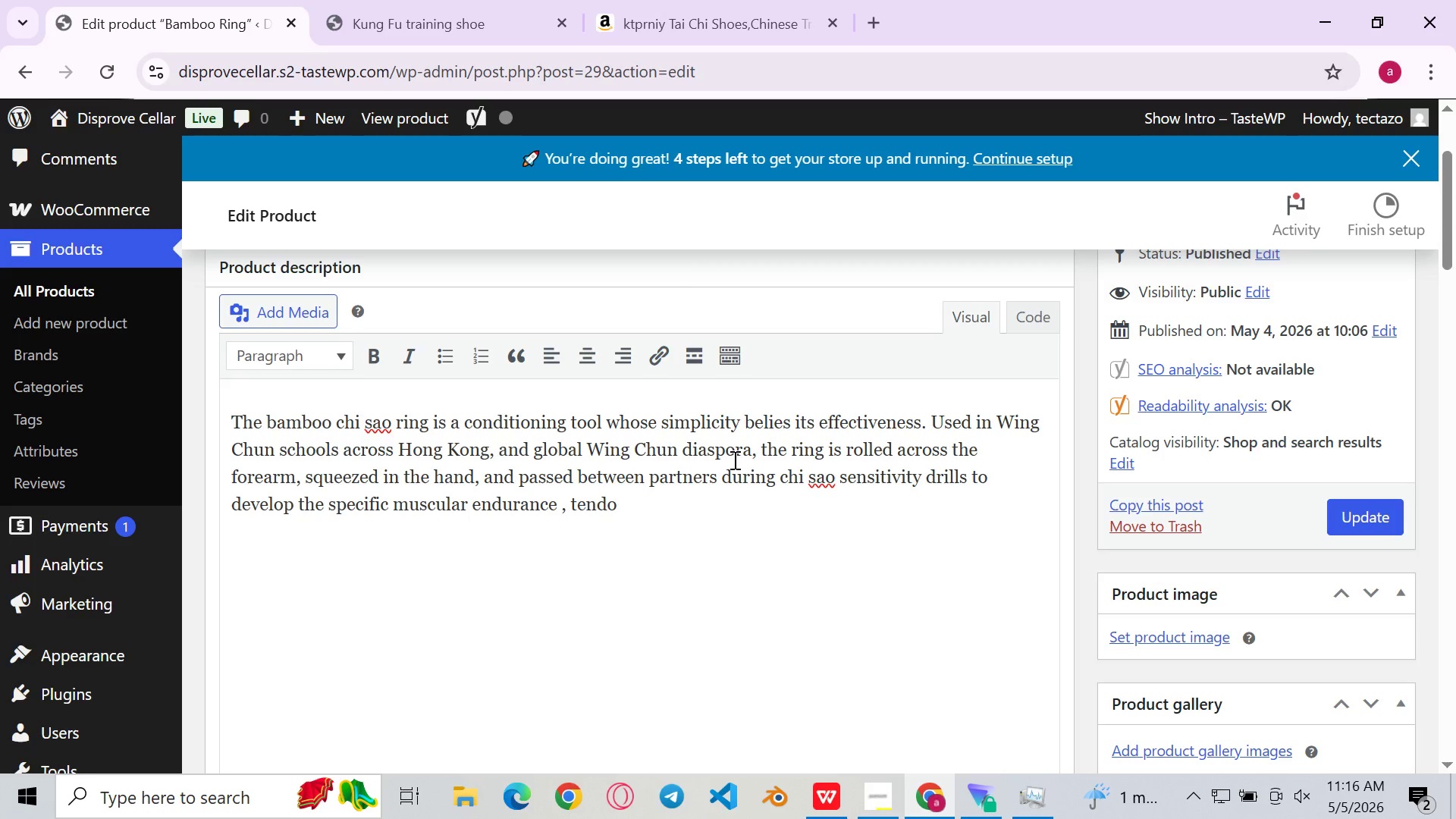 
type(n ster)
key(Backspace)
key(Backspace)
type(rengh)
 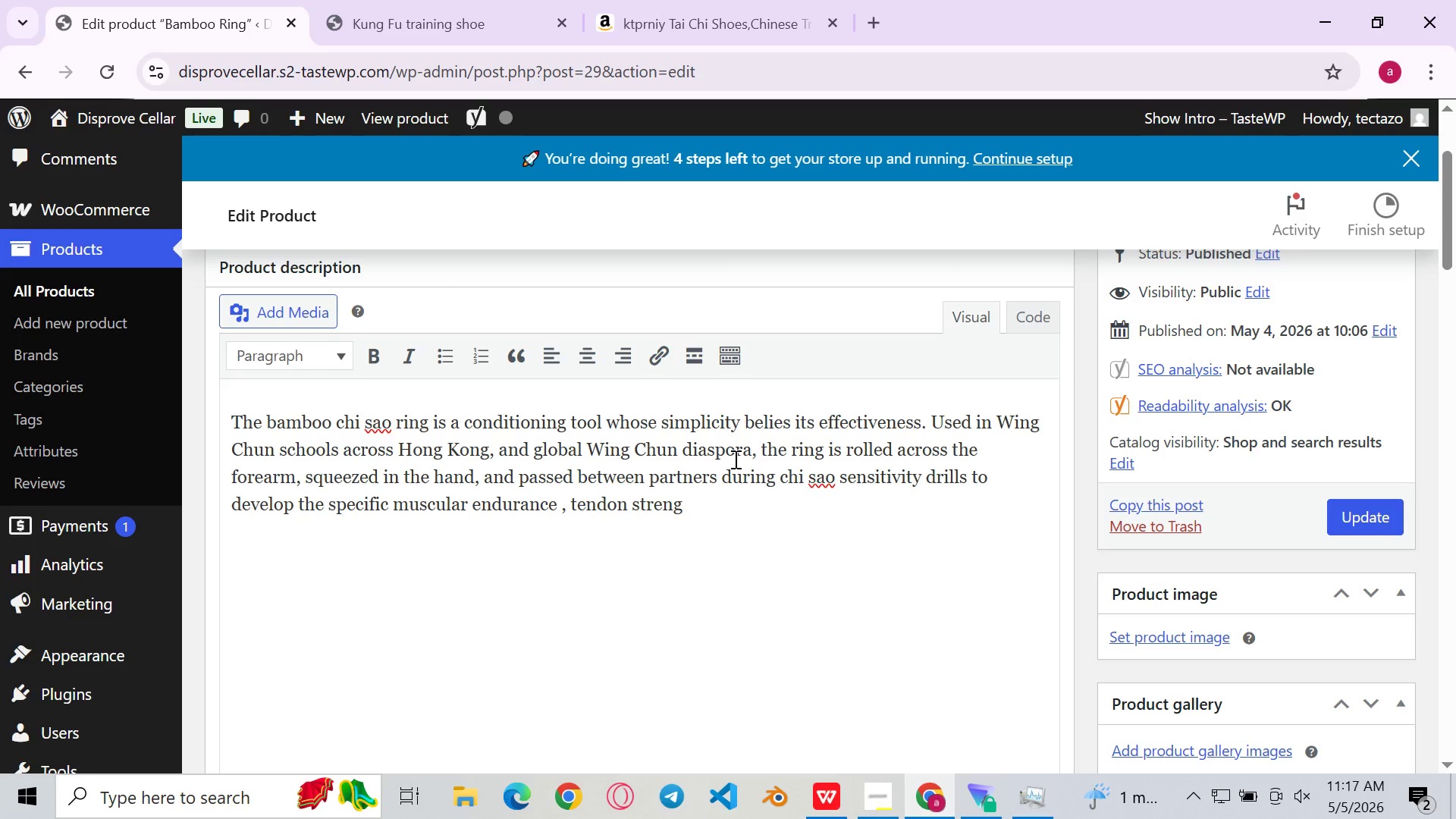 
key(Backspace)
type(th )
 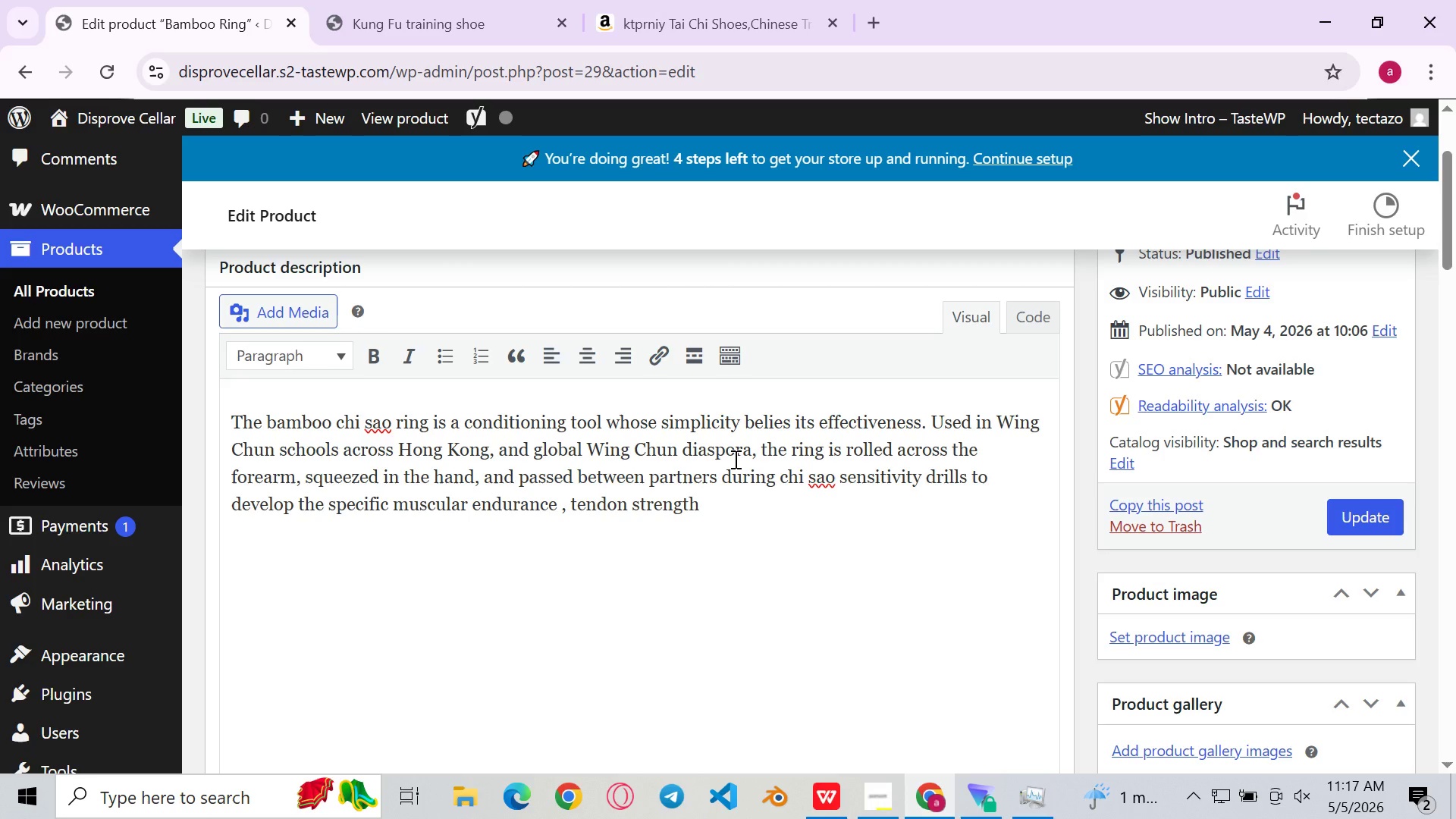 
type(and skin )
 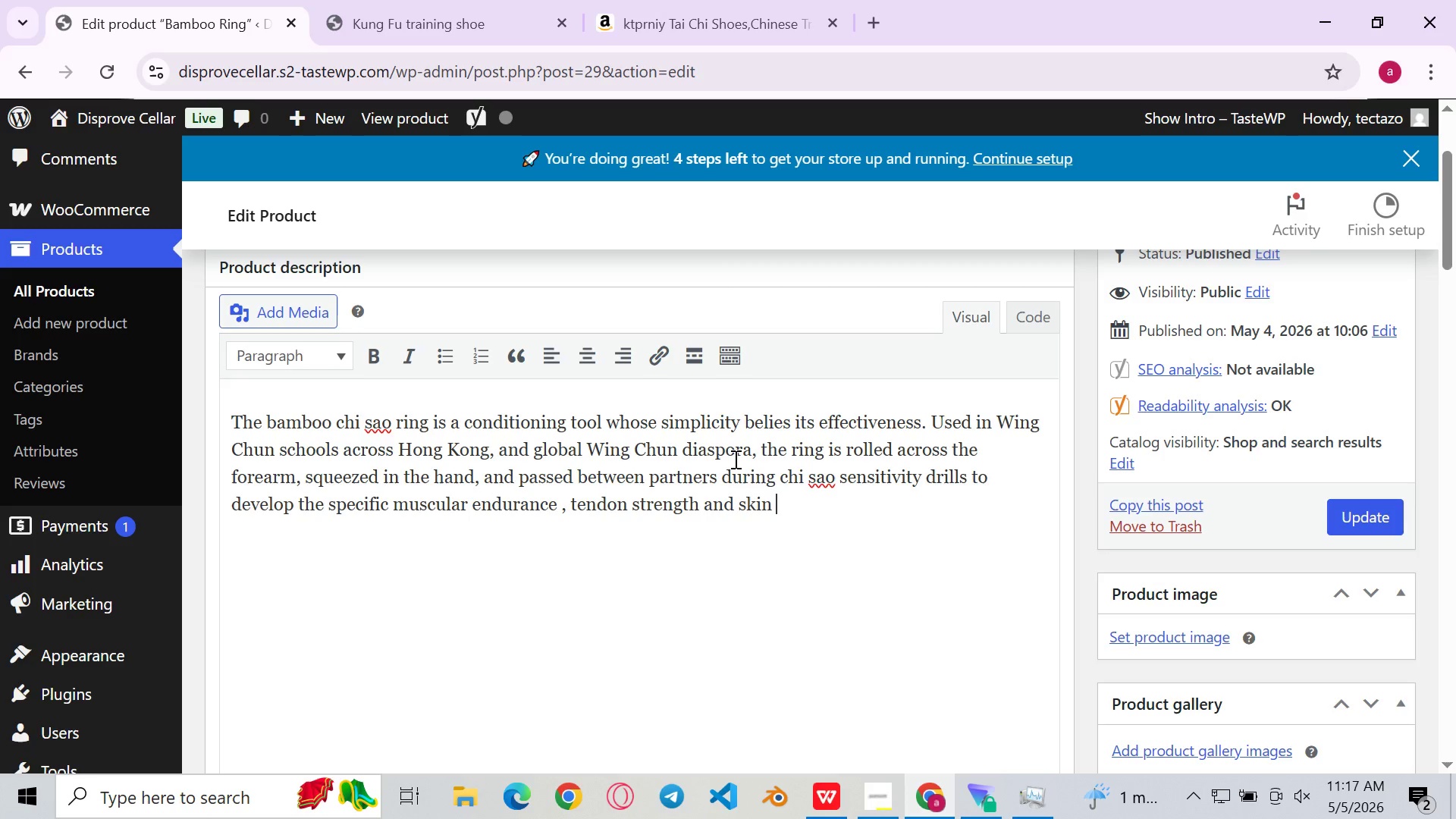 
wait(5.83)
 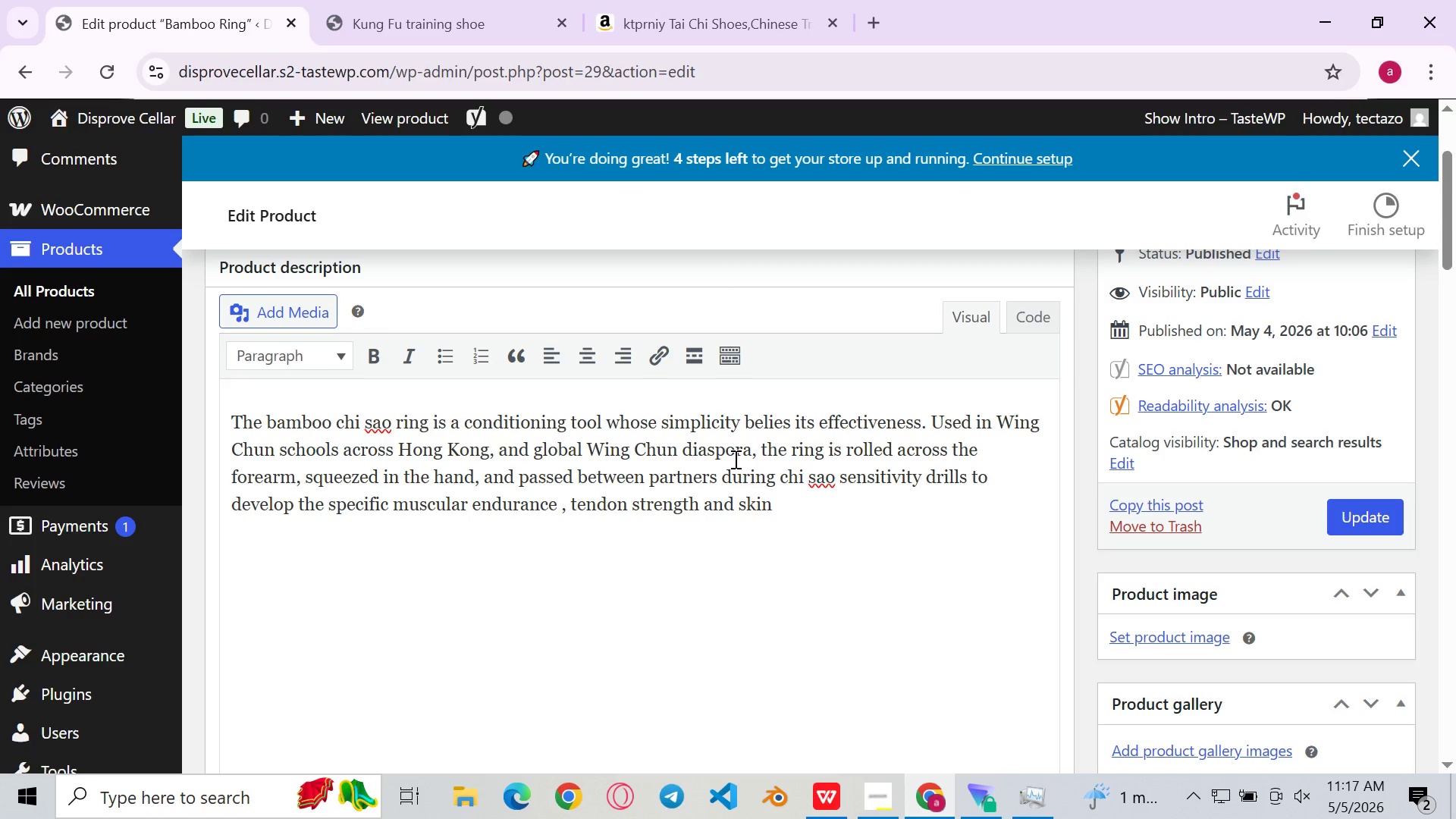 
type(tough)
 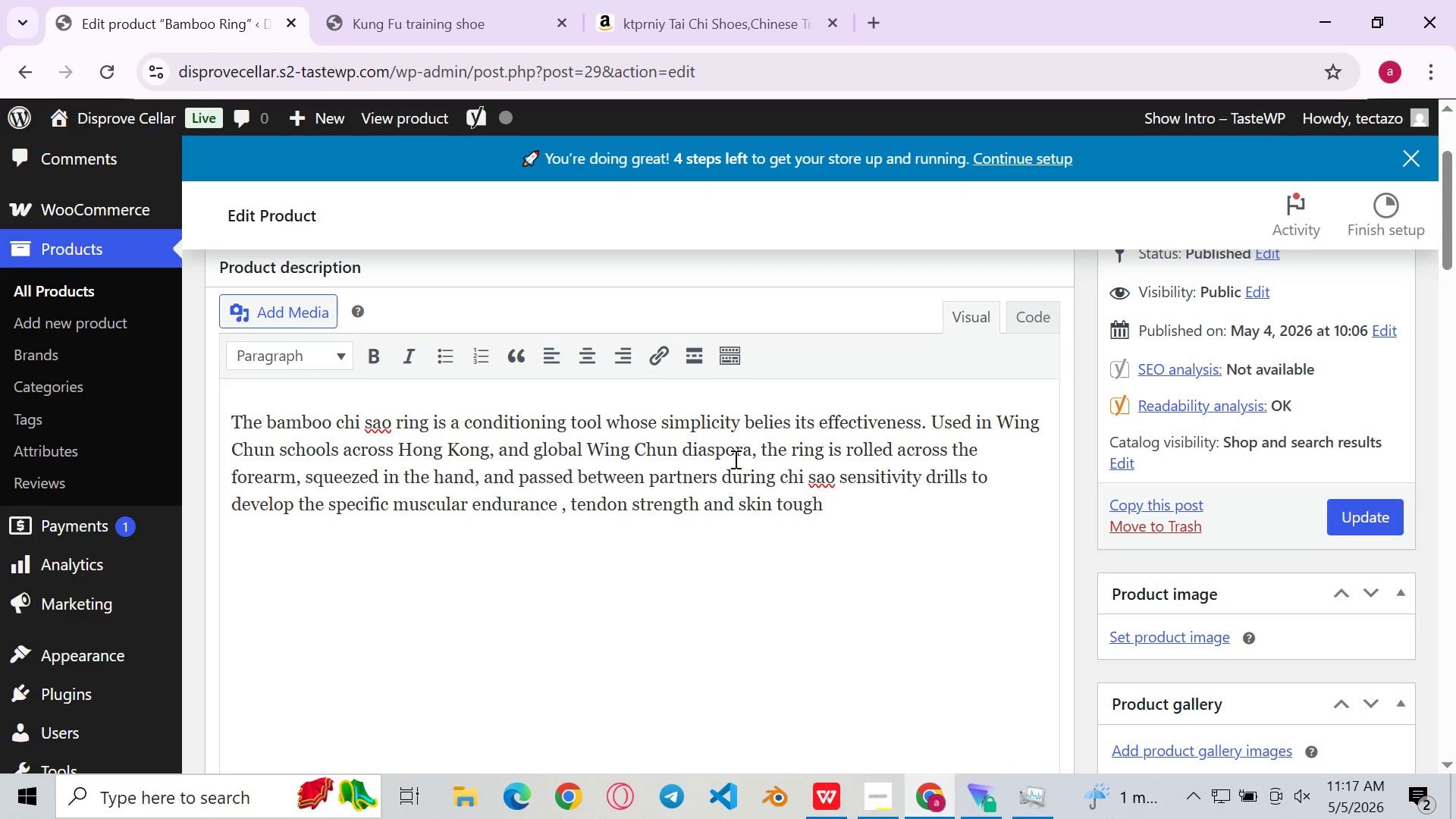 
type(ening that prolo)
 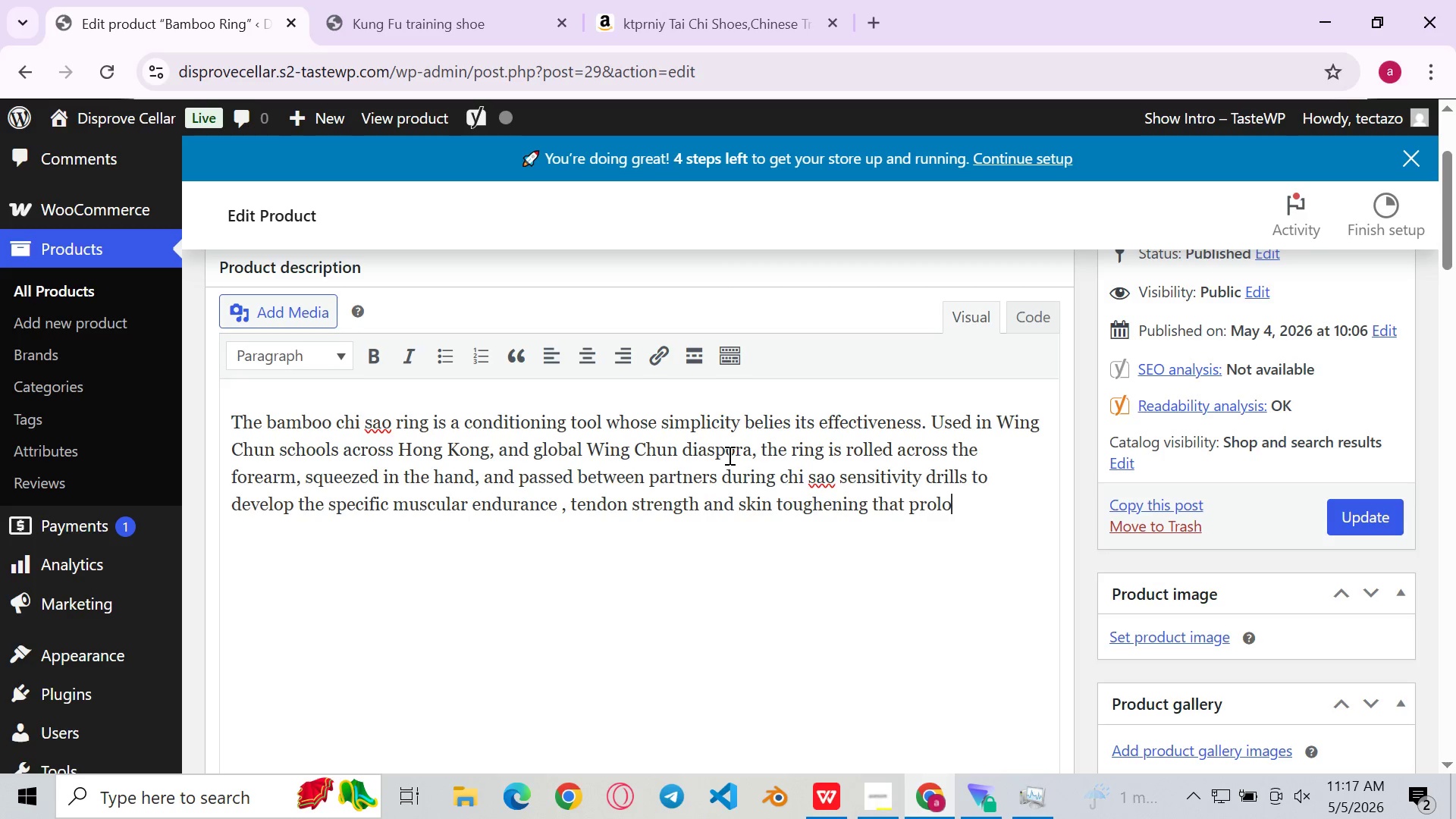 
type(nged )
 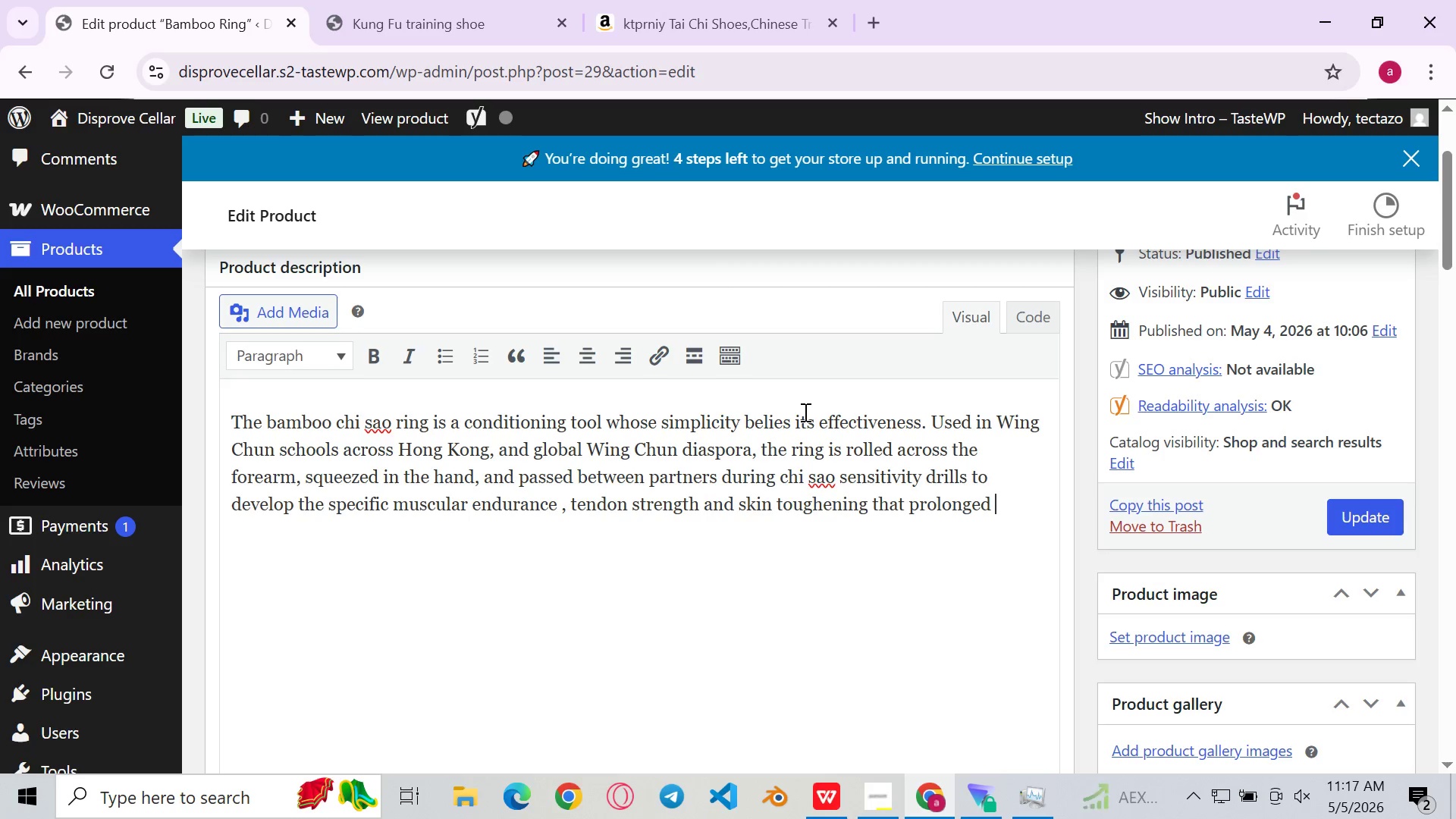 
type(chi sao practice demands. )
 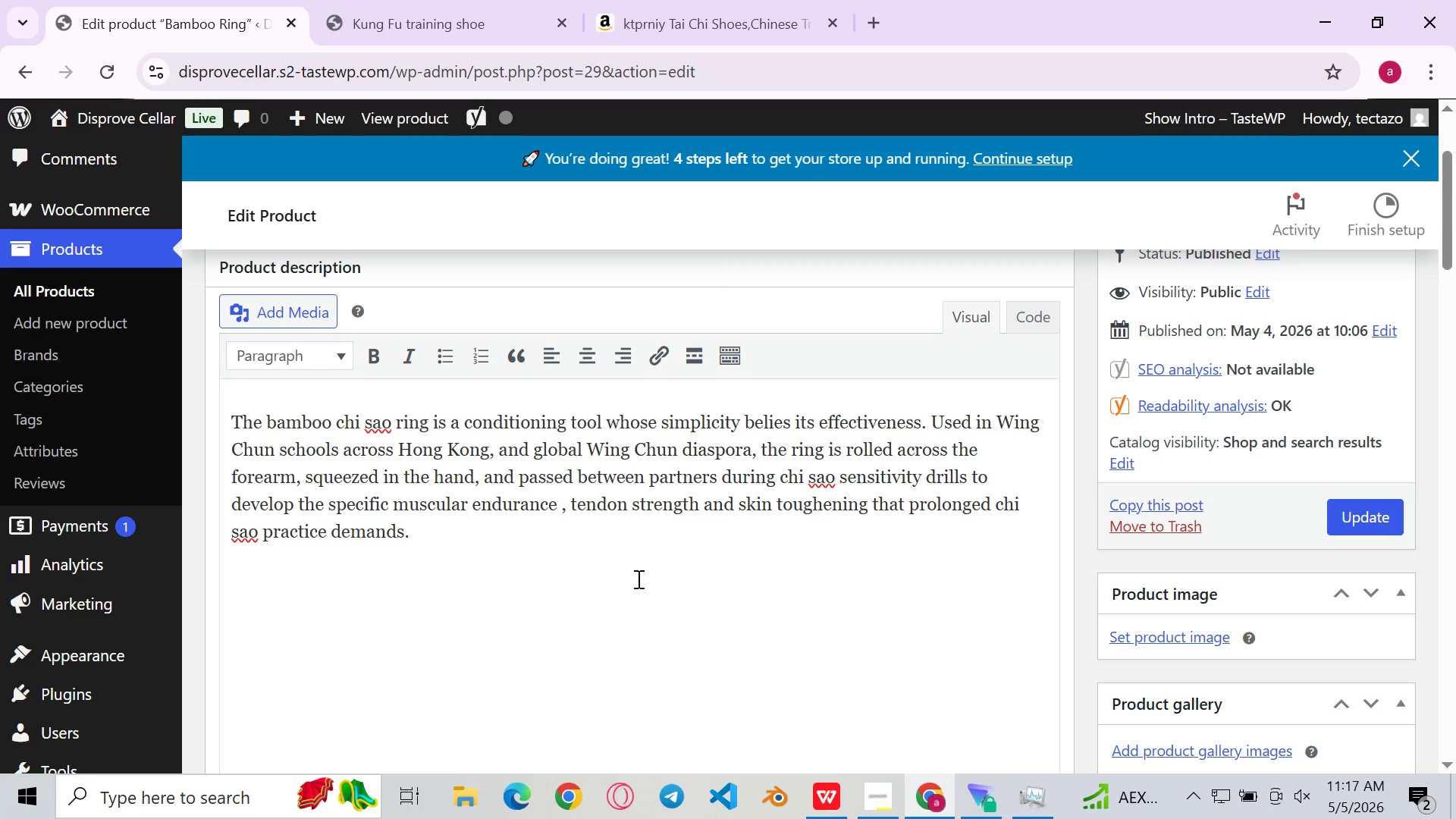 
left_click([559, 520])
 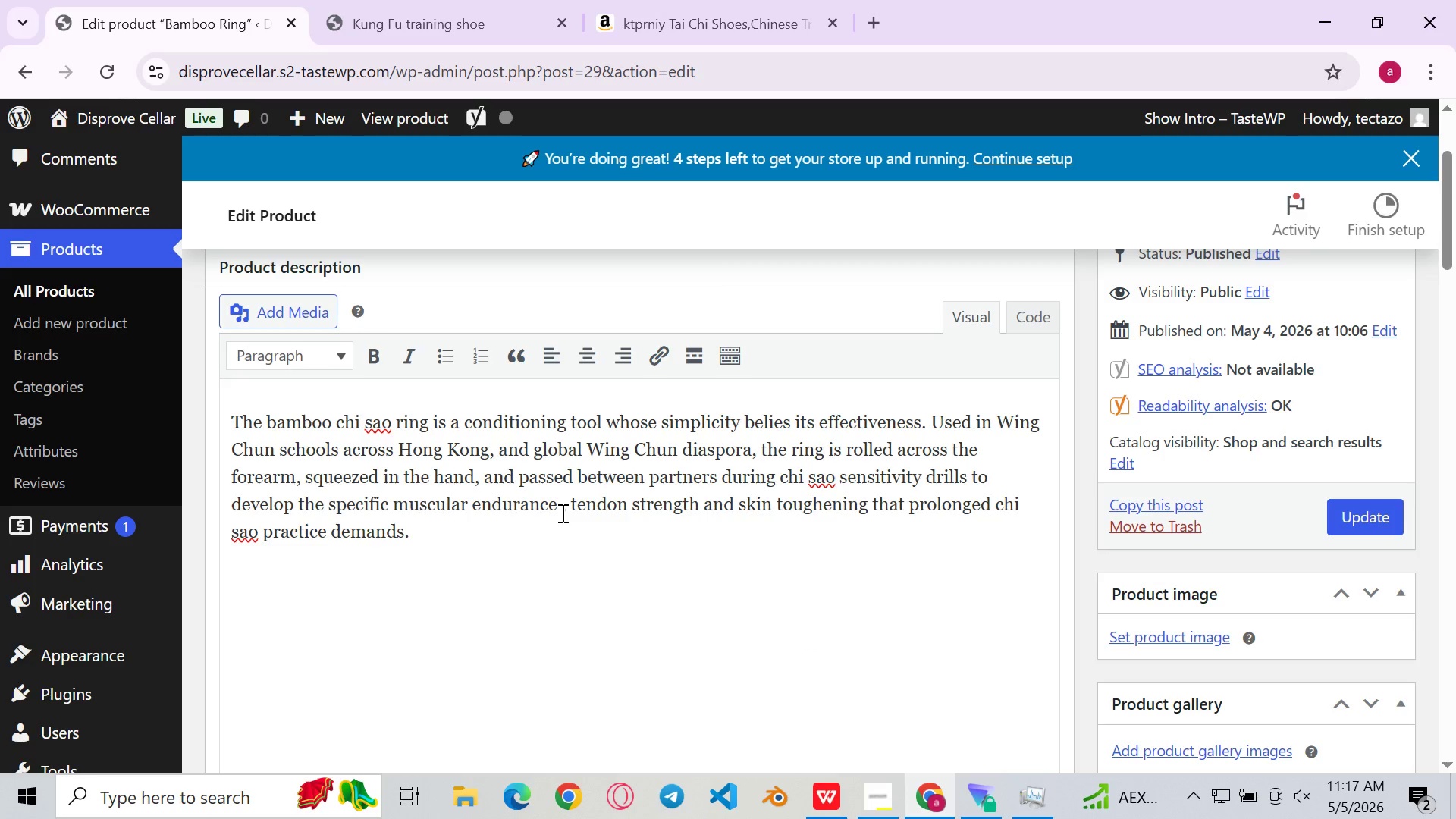 
left_click([561, 513])
 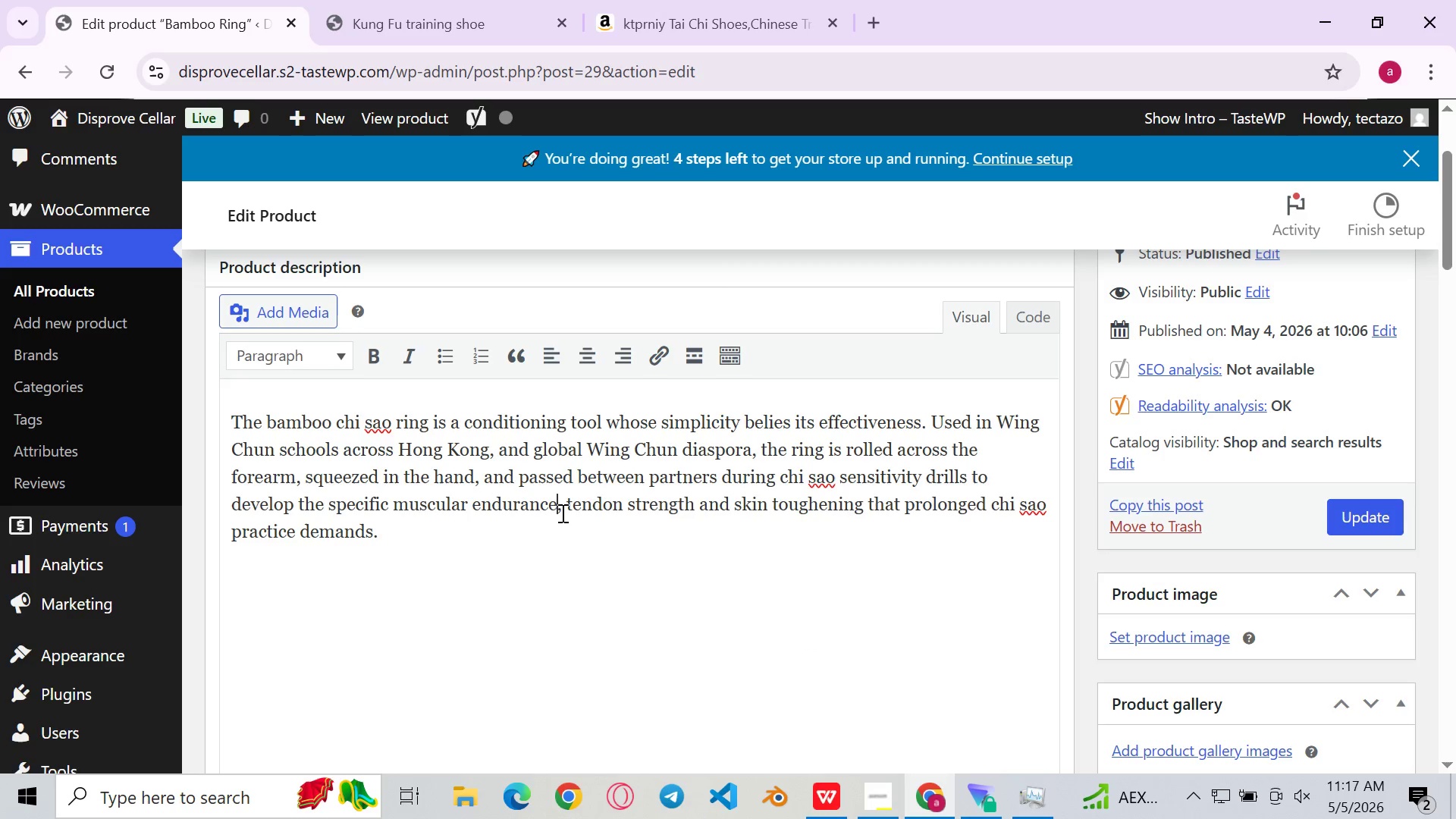 
key(Backspace)
 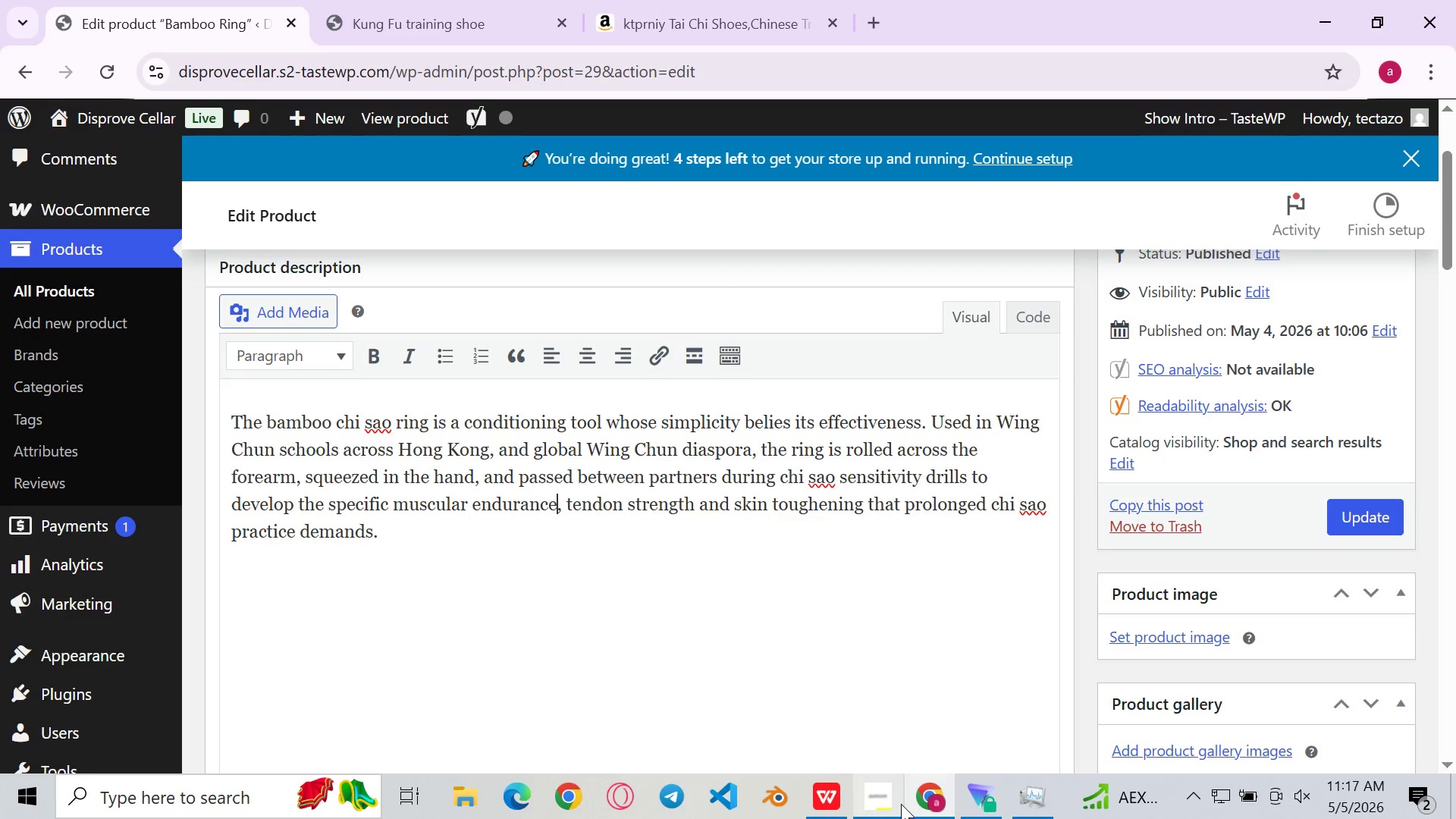 
left_click([882, 804])